 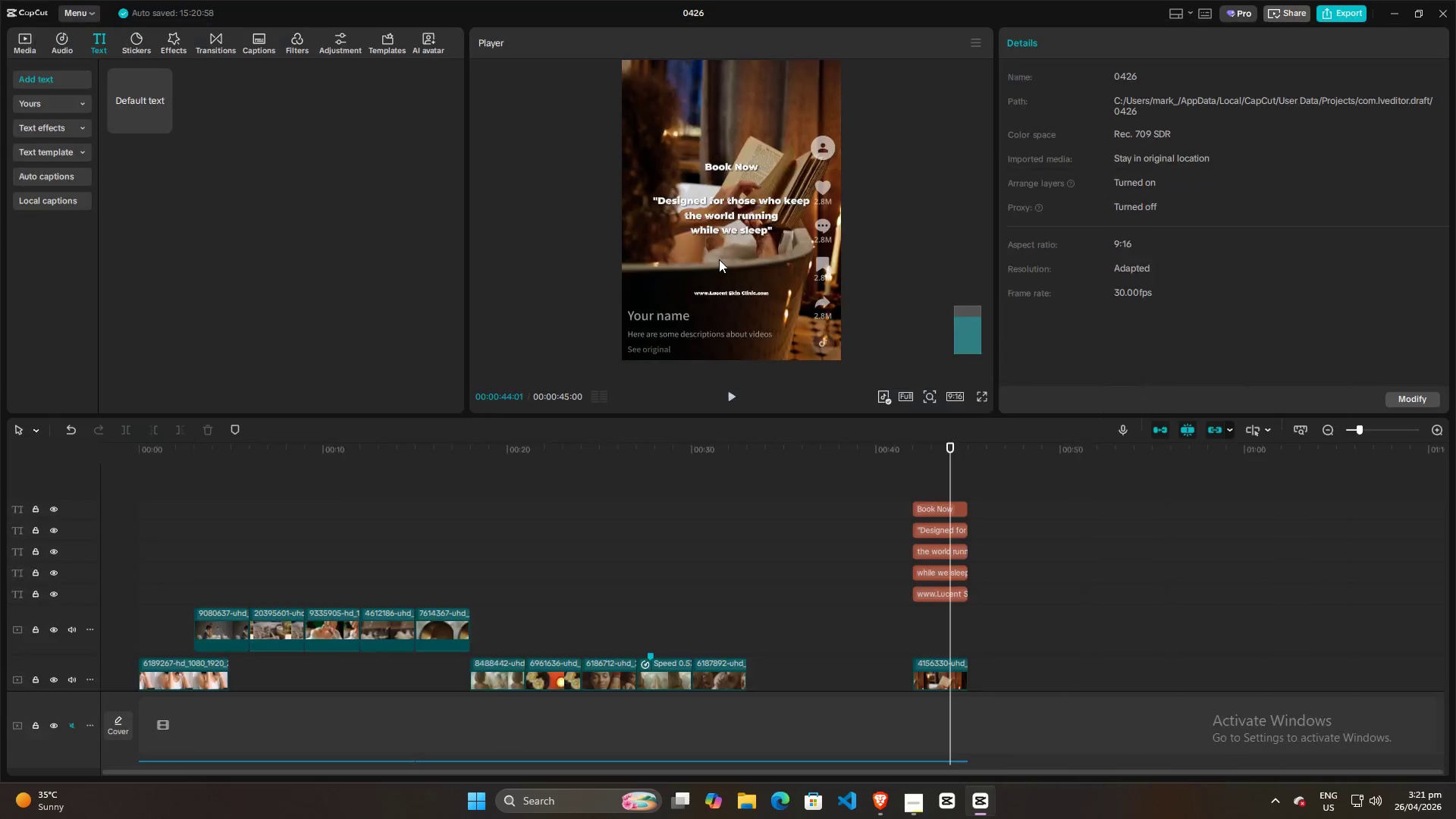 
left_click([708, 262])
 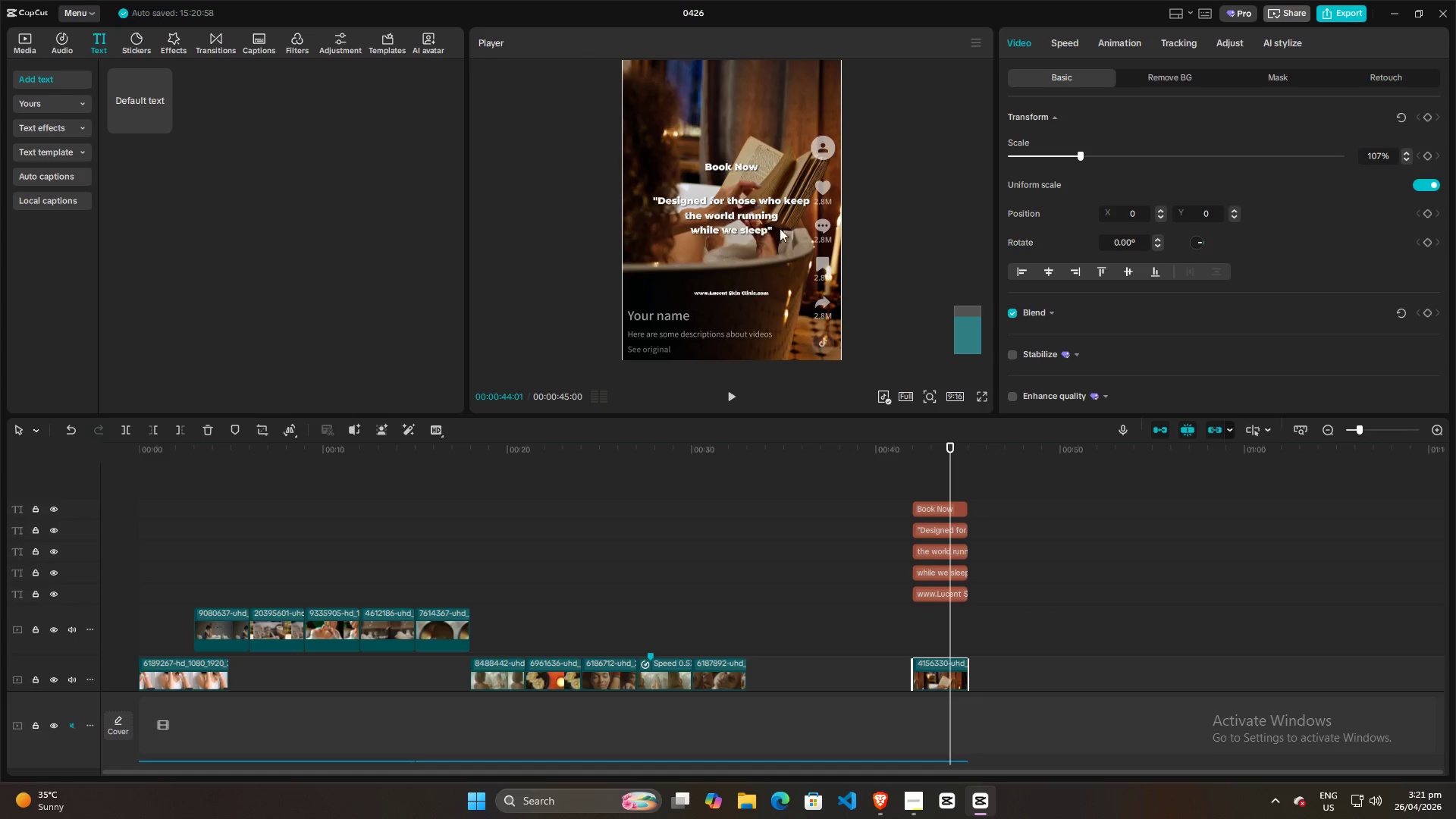 
wait(6.47)
 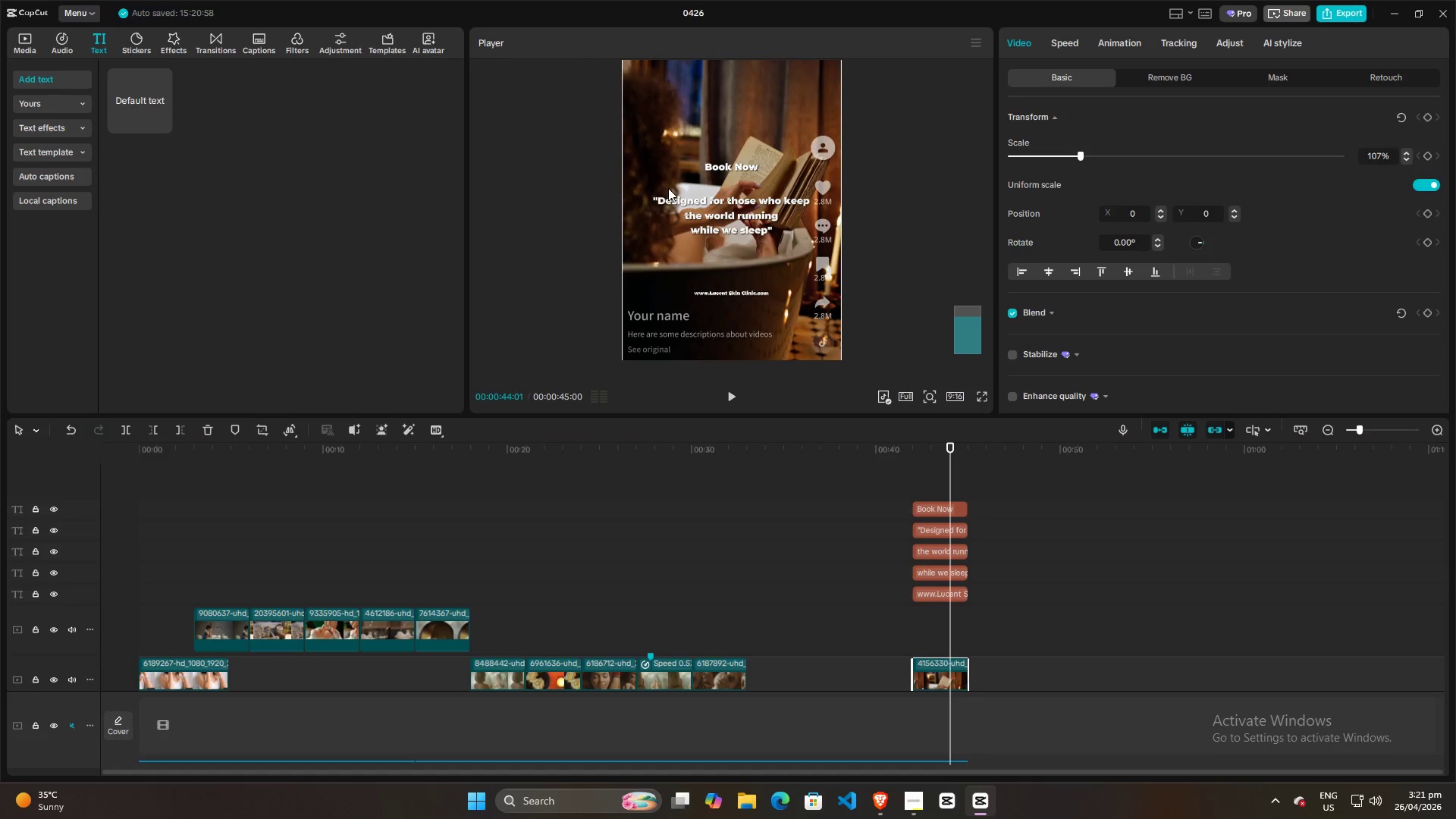 
left_click_drag(start_coordinate=[891, 629], to_coordinate=[989, 488])
 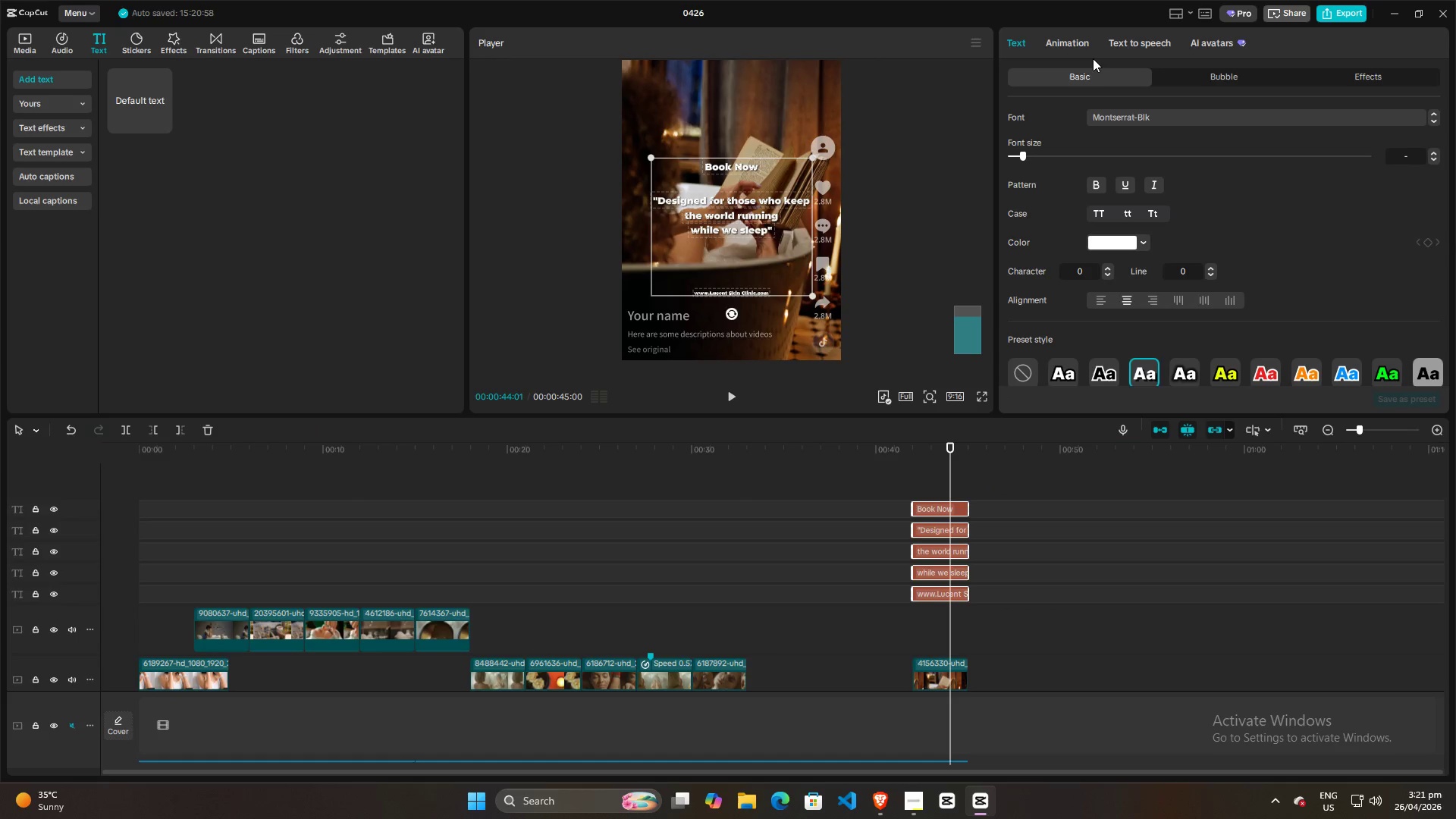 
left_click([1061, 46])
 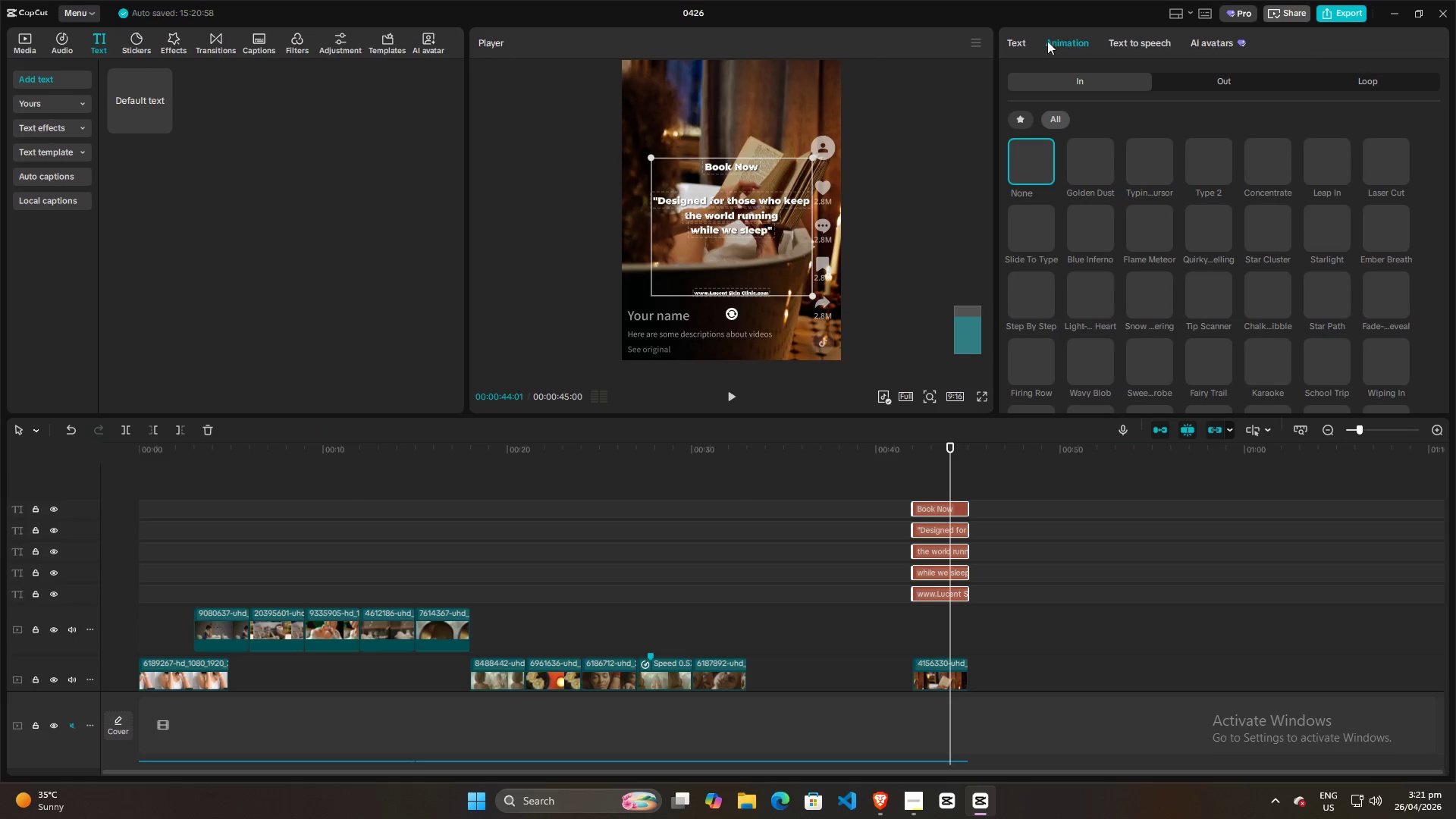 
left_click([1031, 42])
 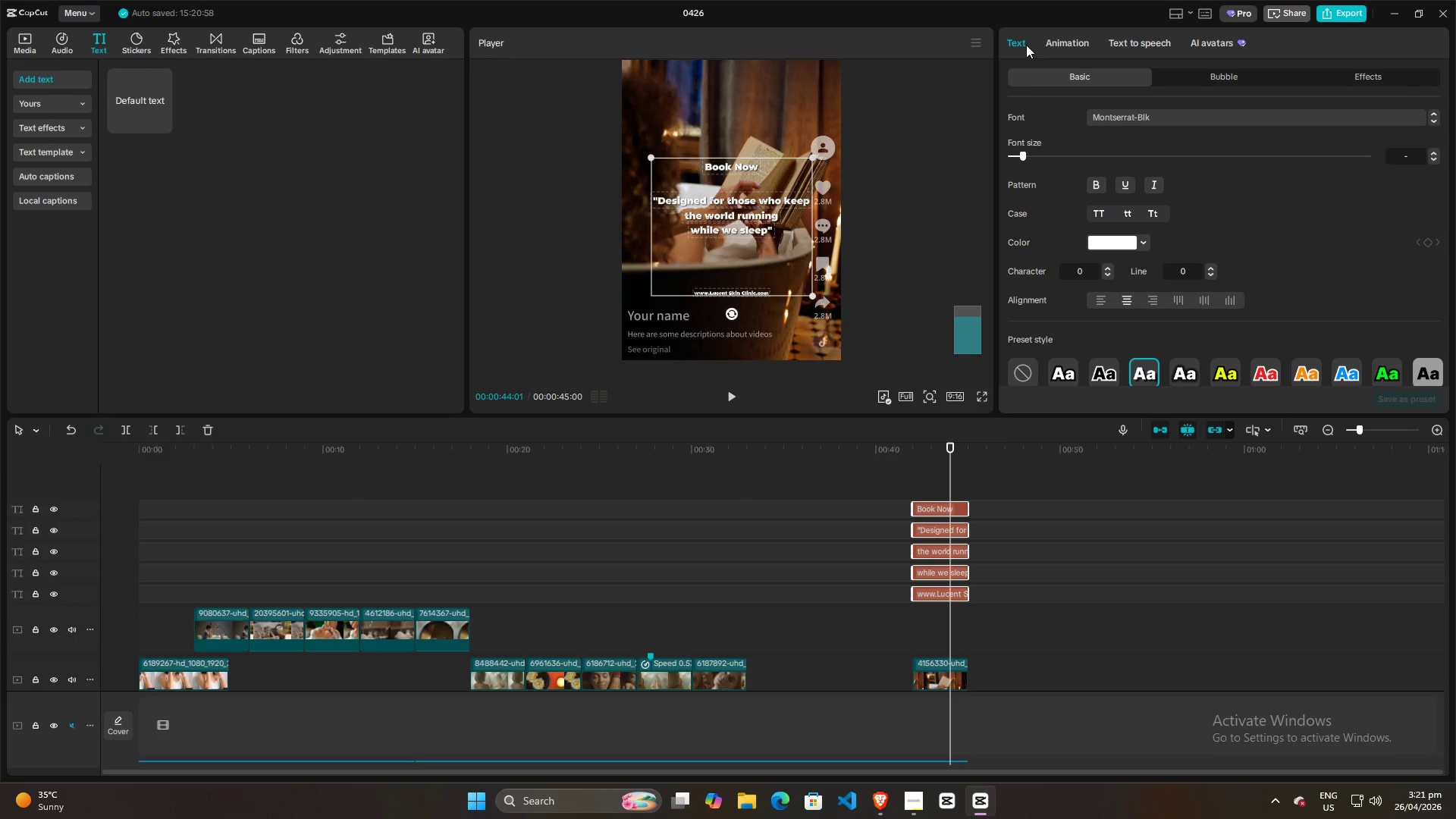 
scroll: coordinate [1178, 285], scroll_direction: down, amount: 3.0
 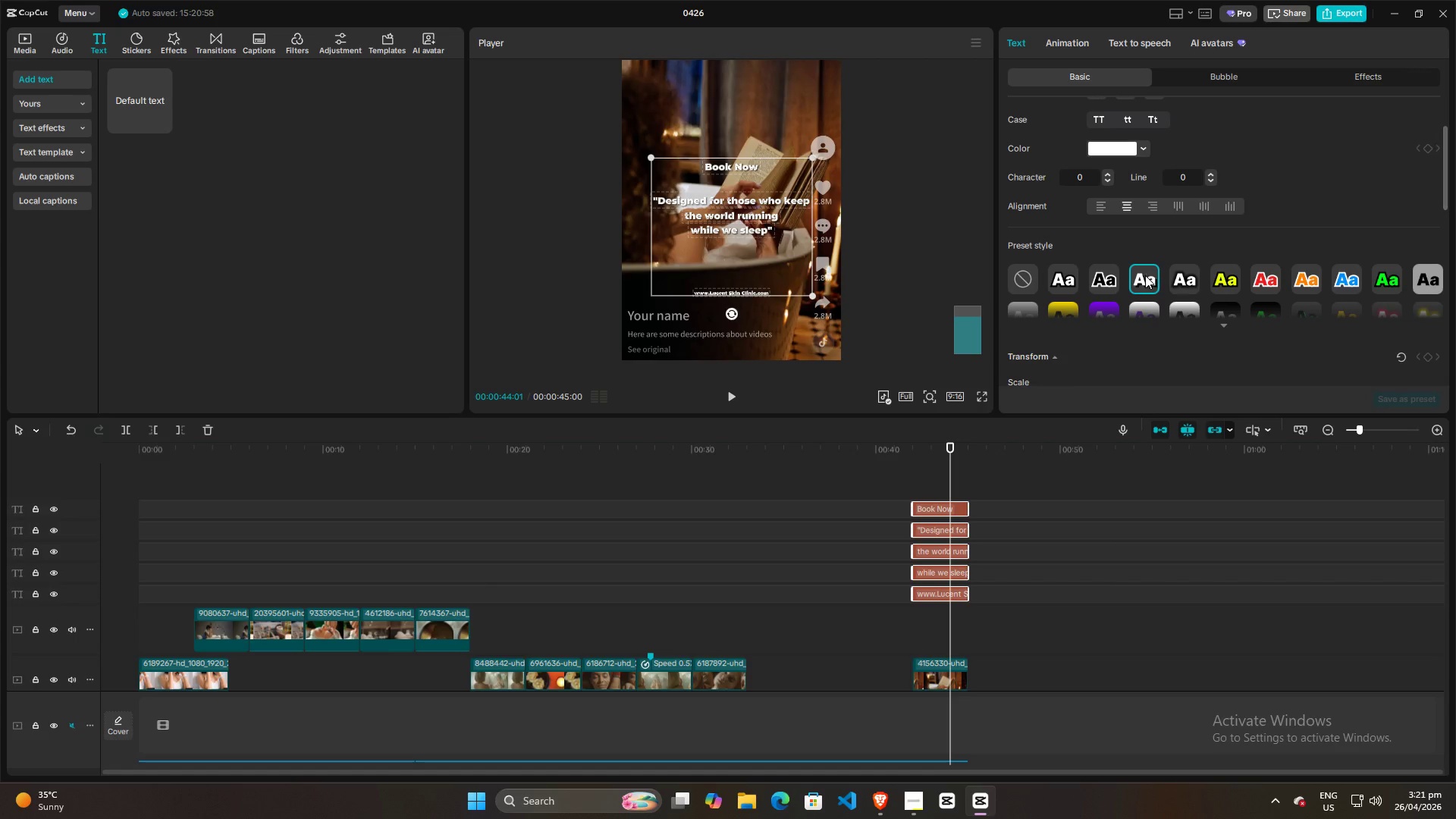 
double_click([1147, 285])
 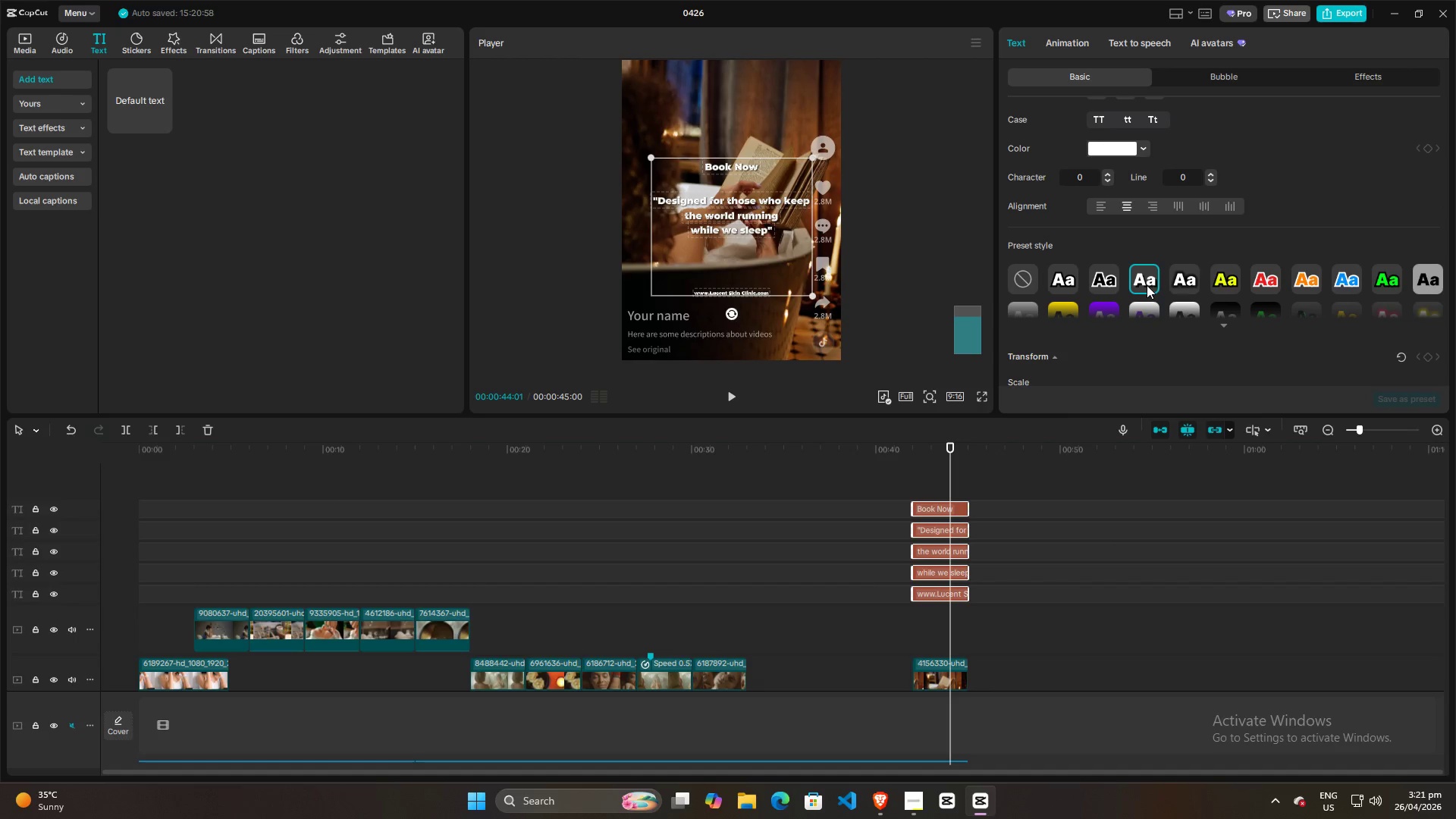 
triple_click([1147, 285])
 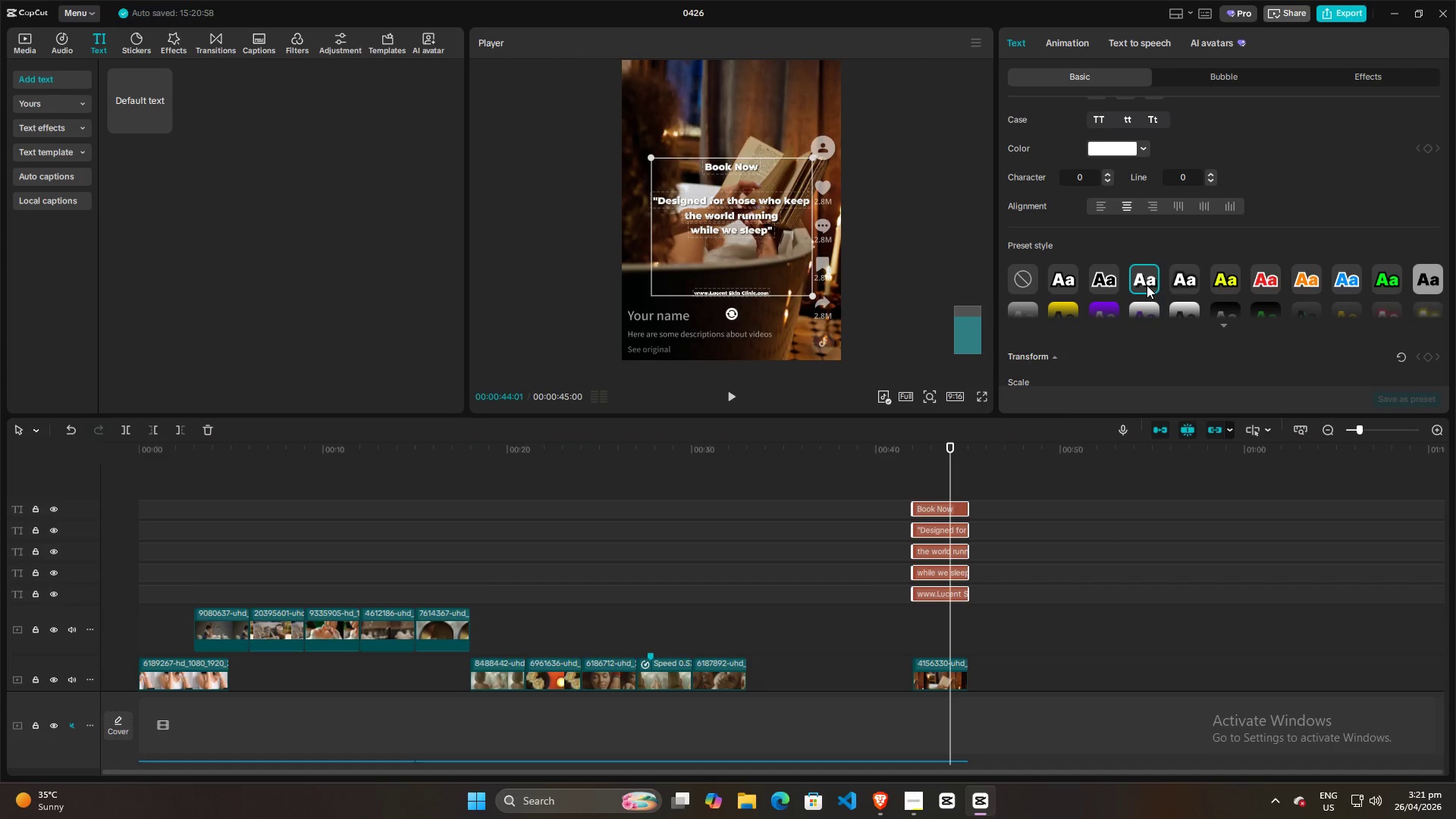 
triple_click([1147, 285])
 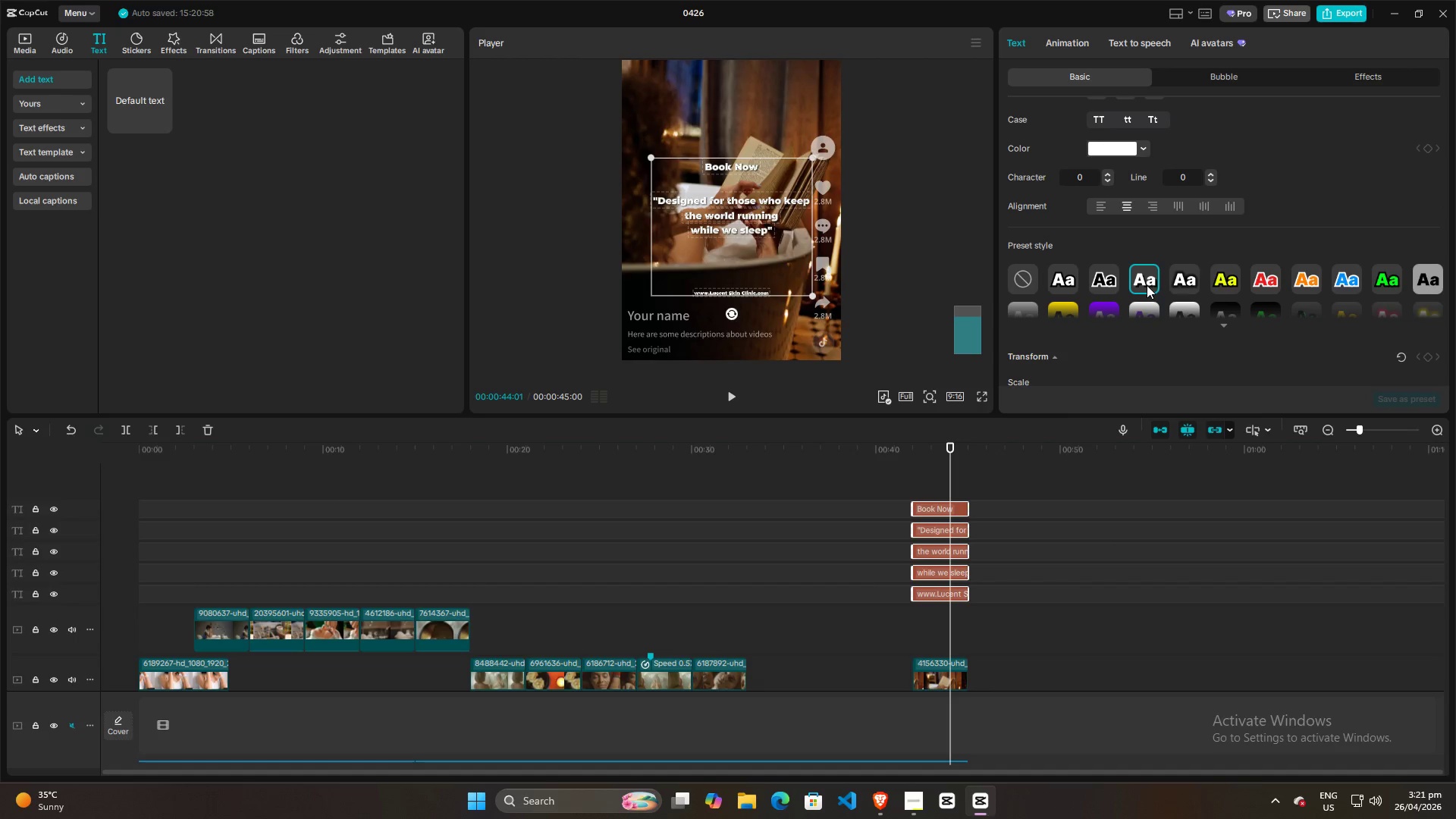 
triple_click([1147, 285])
 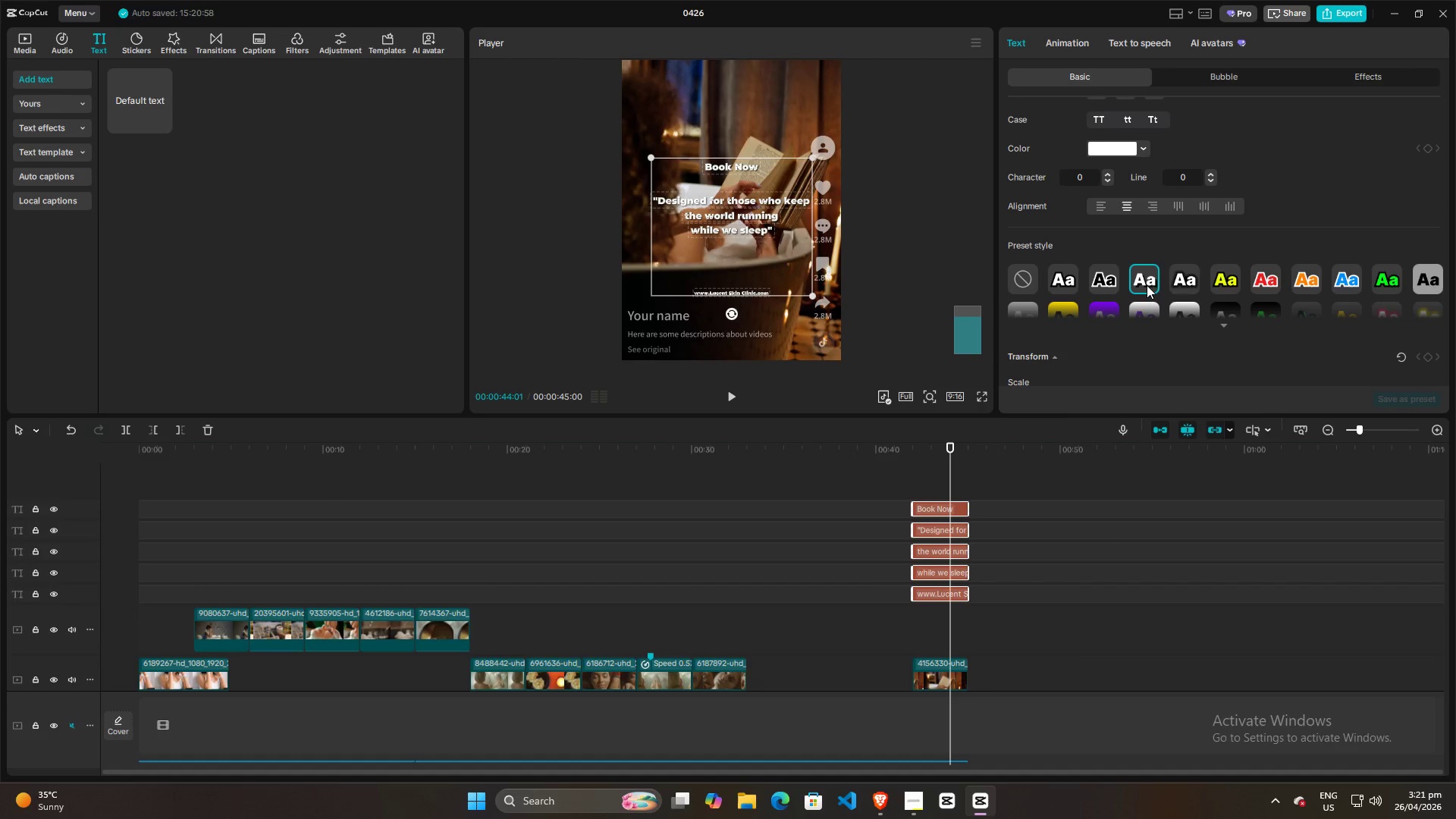 
triple_click([1147, 285])
 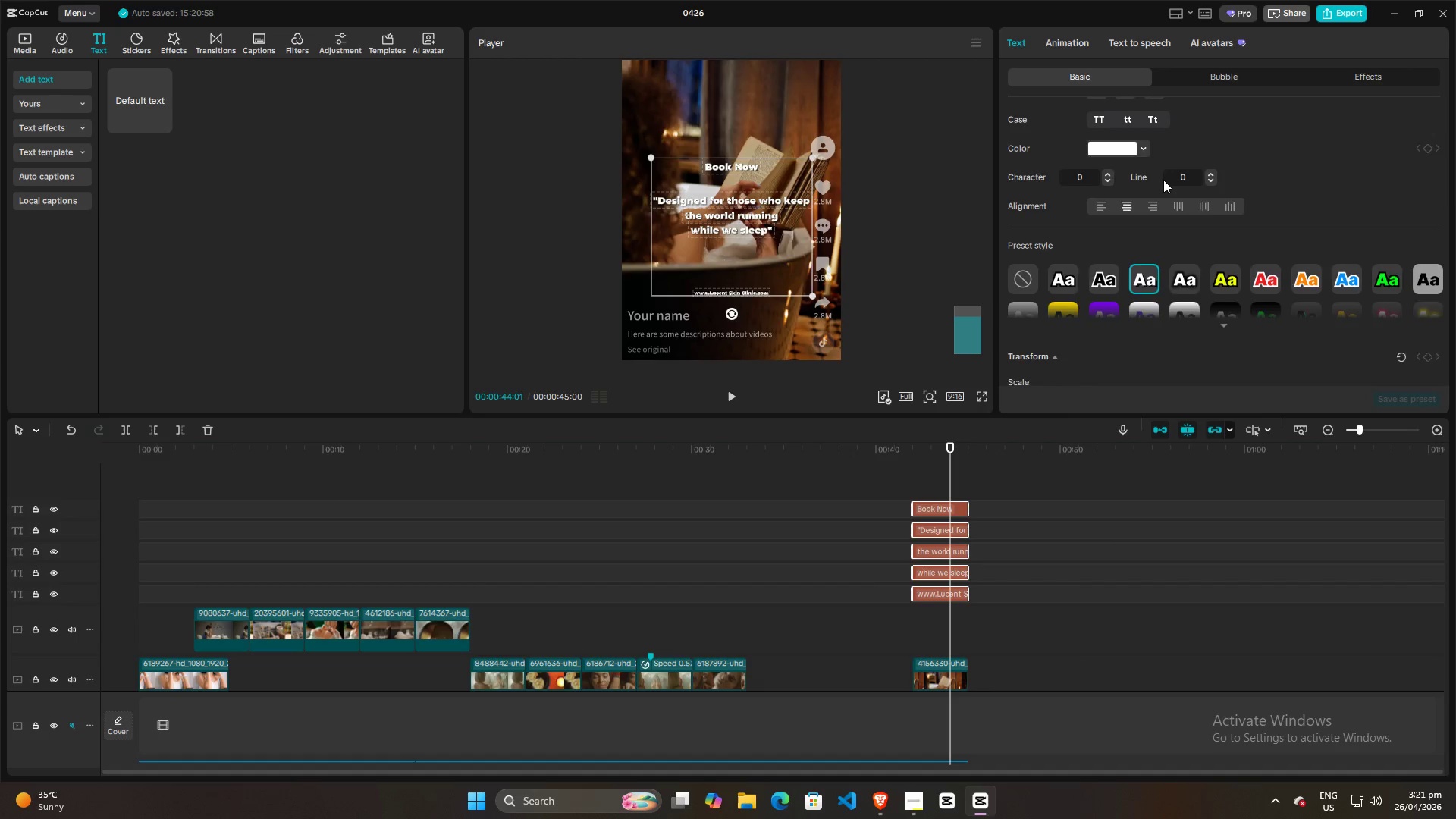 
scroll: coordinate [1163, 180], scroll_direction: up, amount: 3.0
 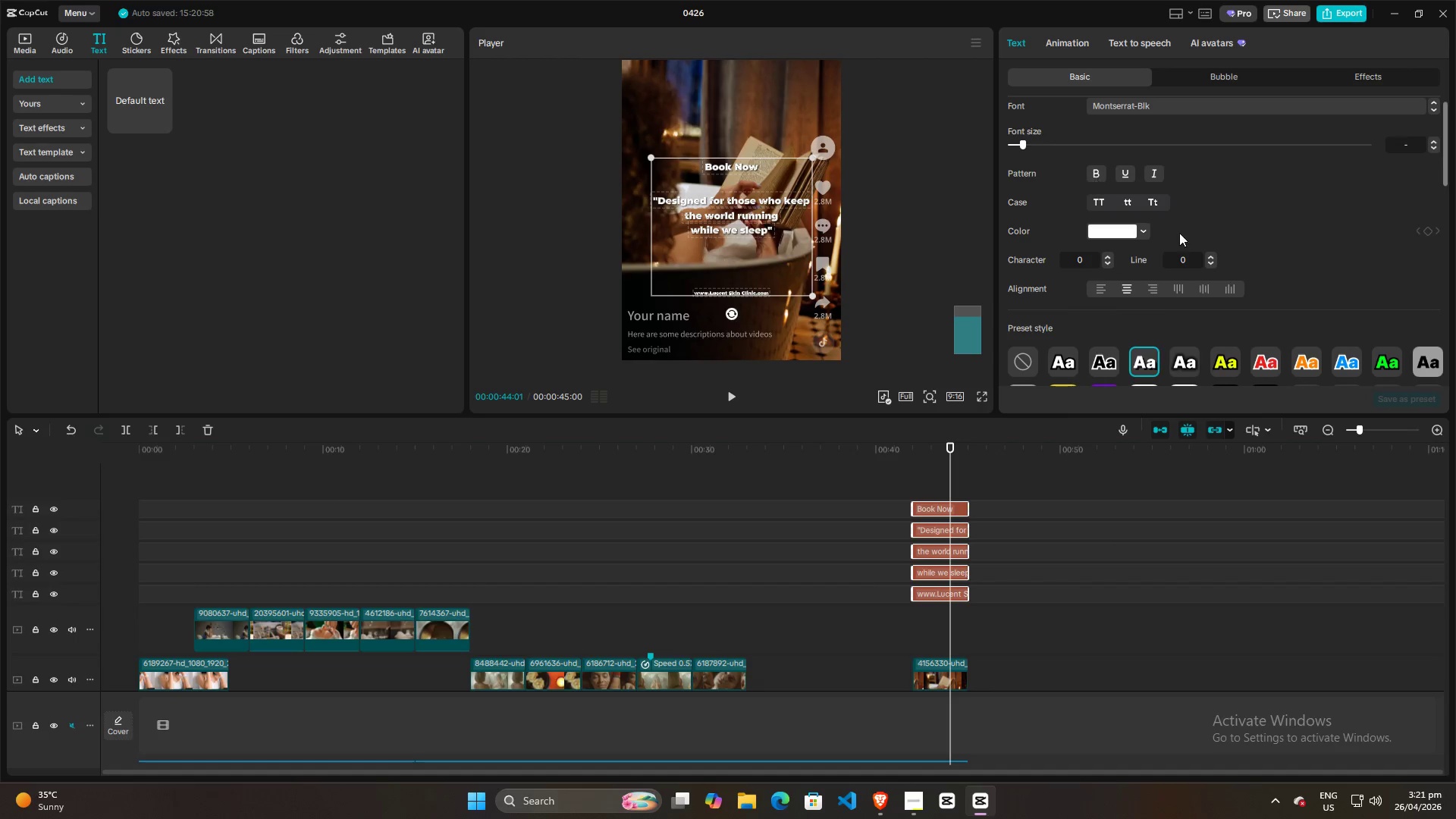 
scroll: coordinate [1244, 300], scroll_direction: down, amount: 17.0
 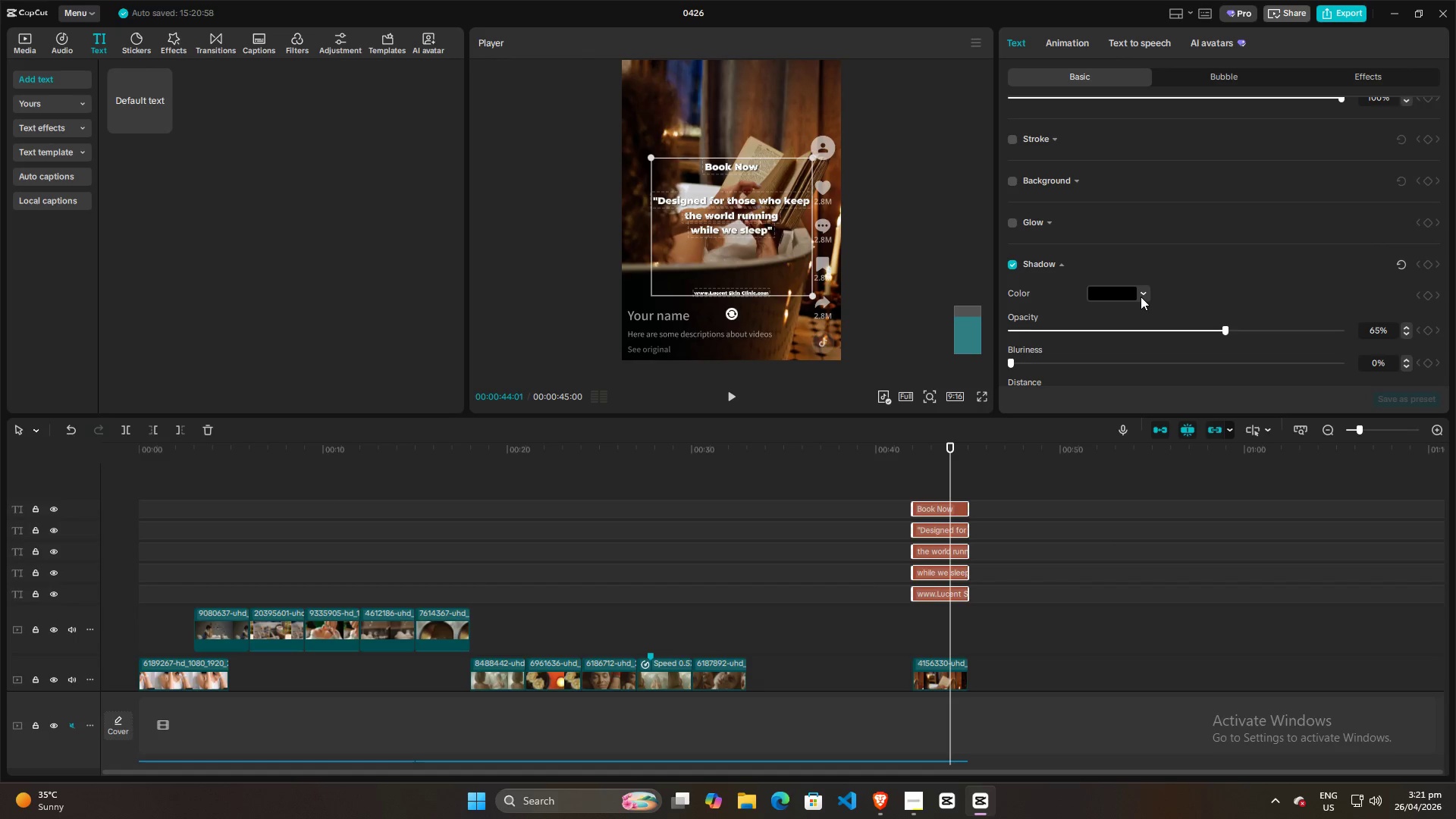 
scroll: coordinate [1207, 308], scroll_direction: up, amount: 30.0
 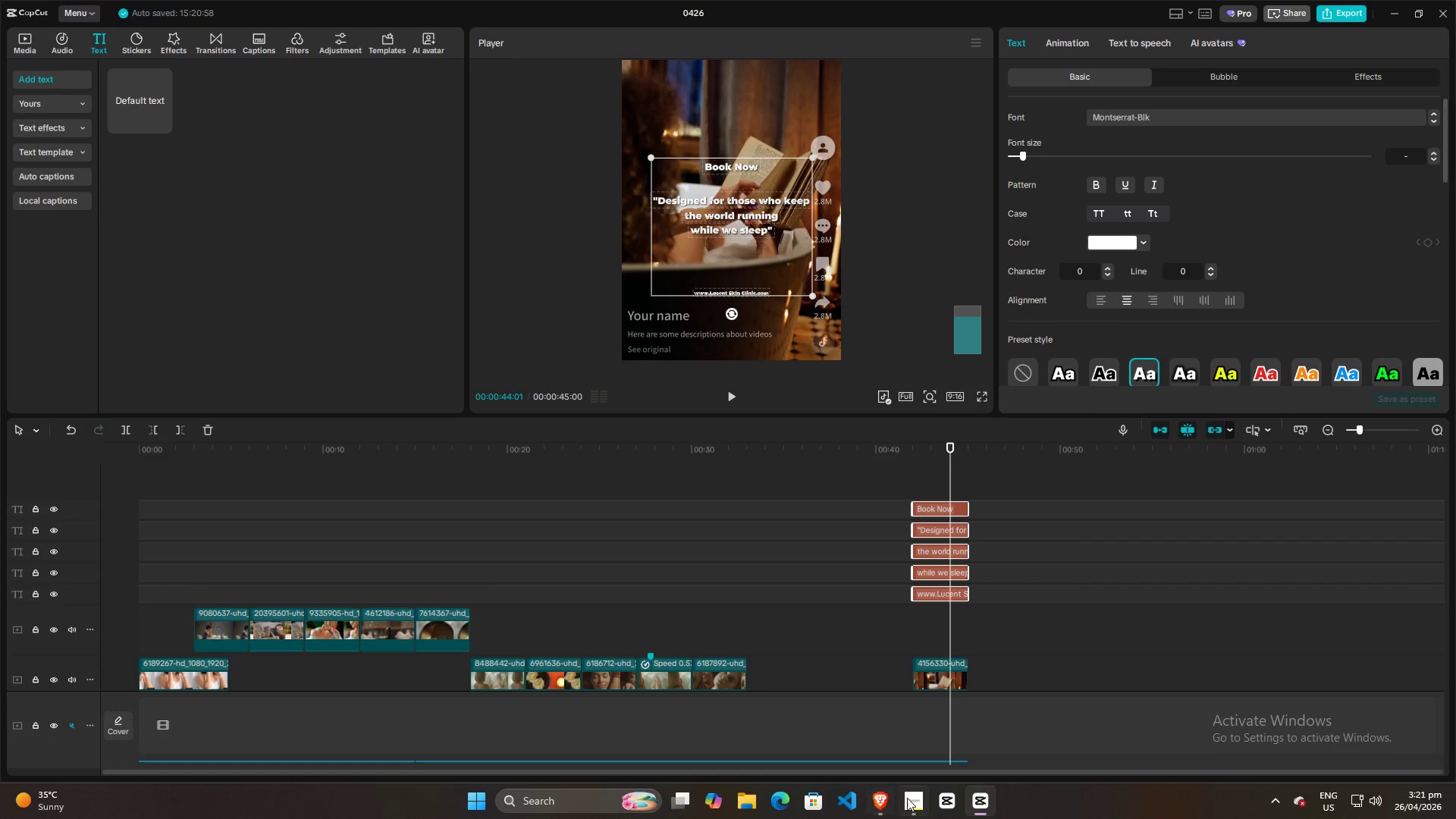 
left_click([907, 798])